 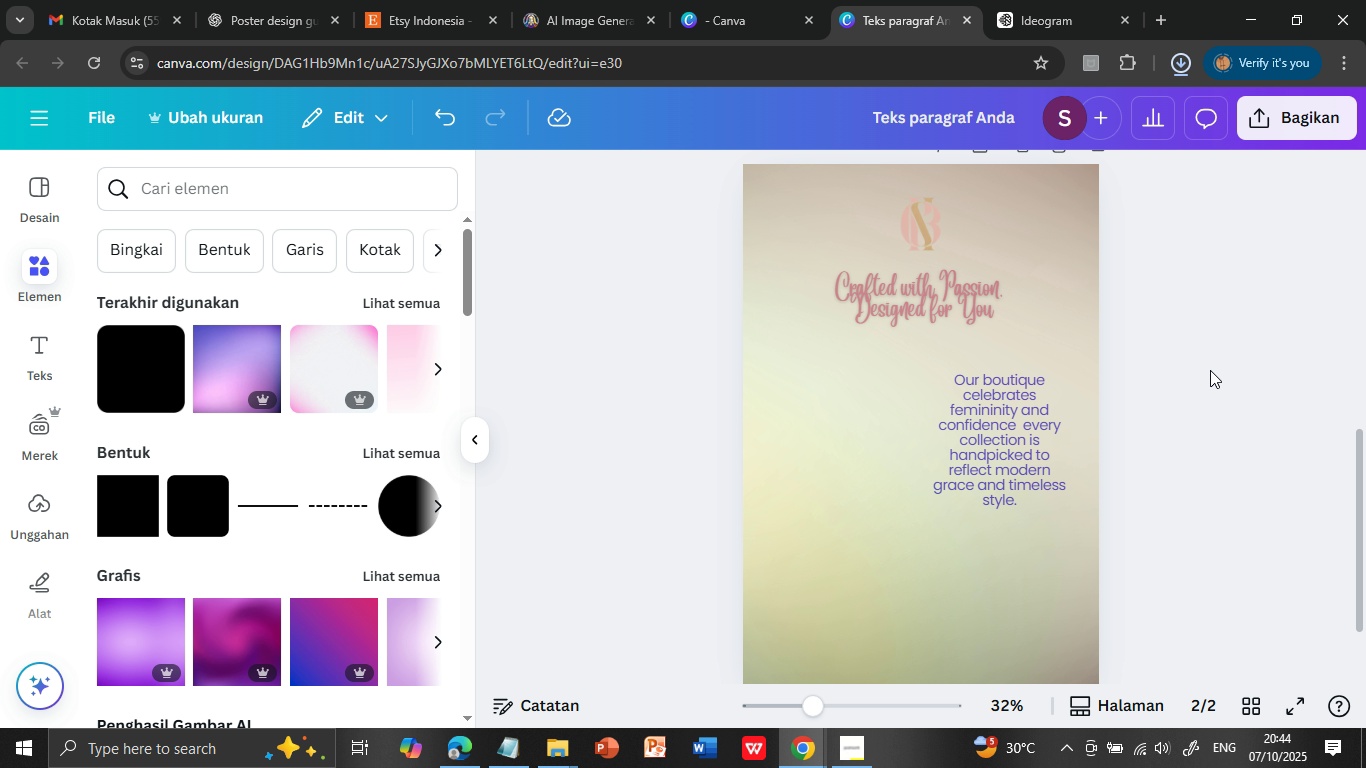 
left_click([30, 519])
 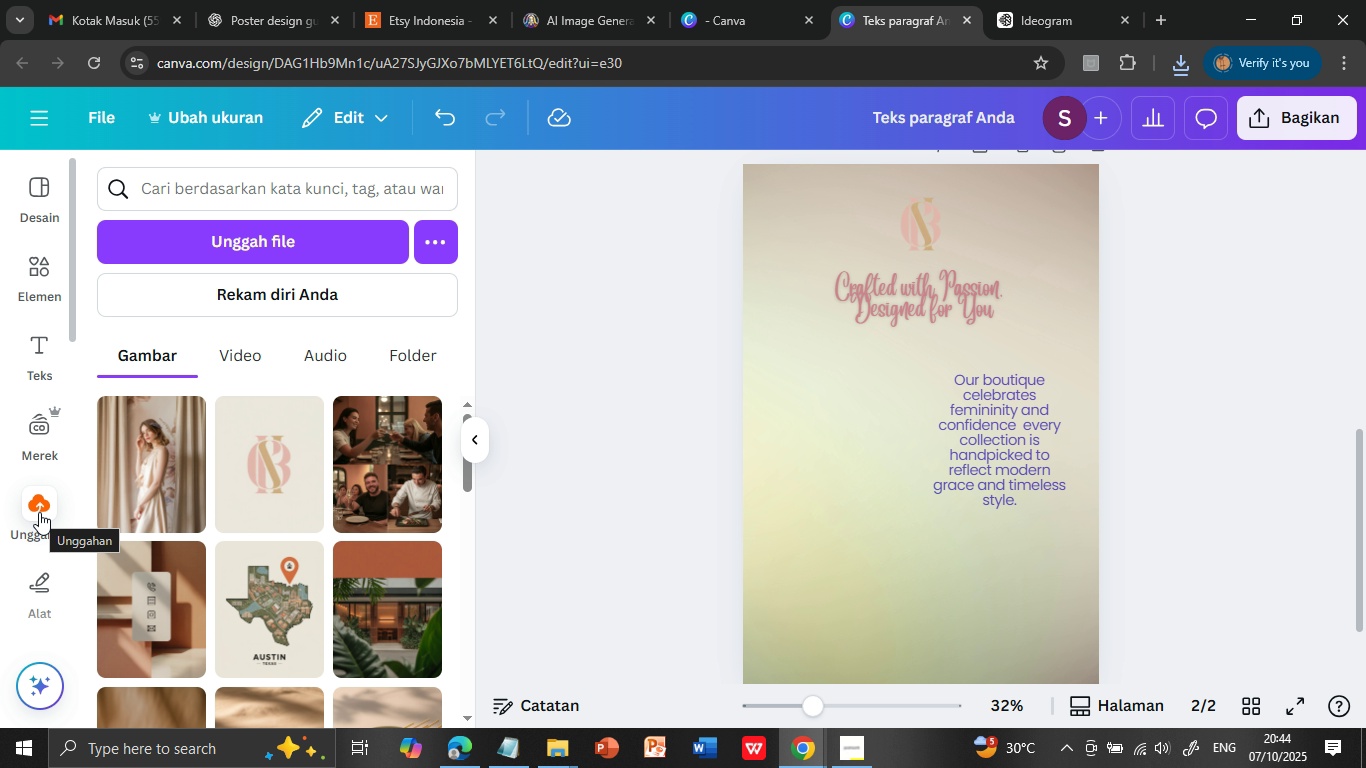 
wait(5.87)
 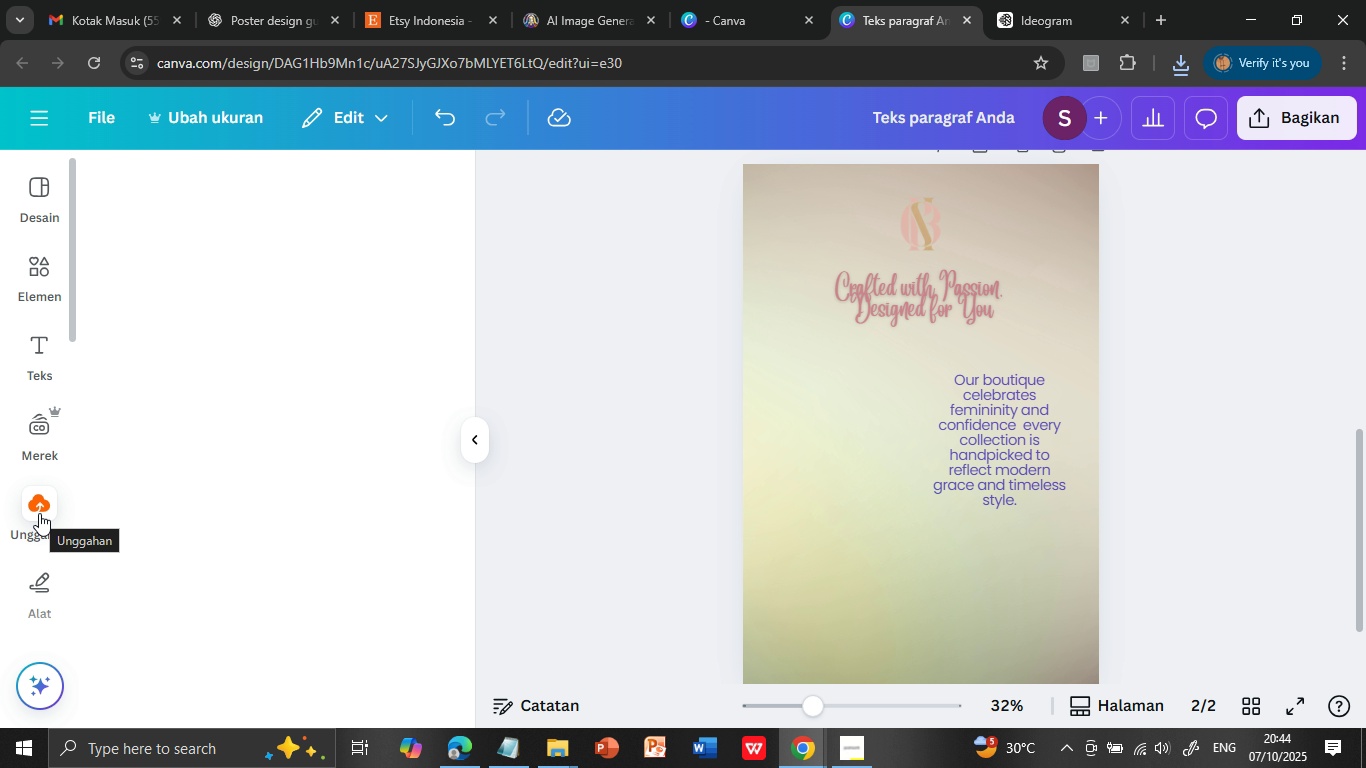 
left_click([192, 233])
 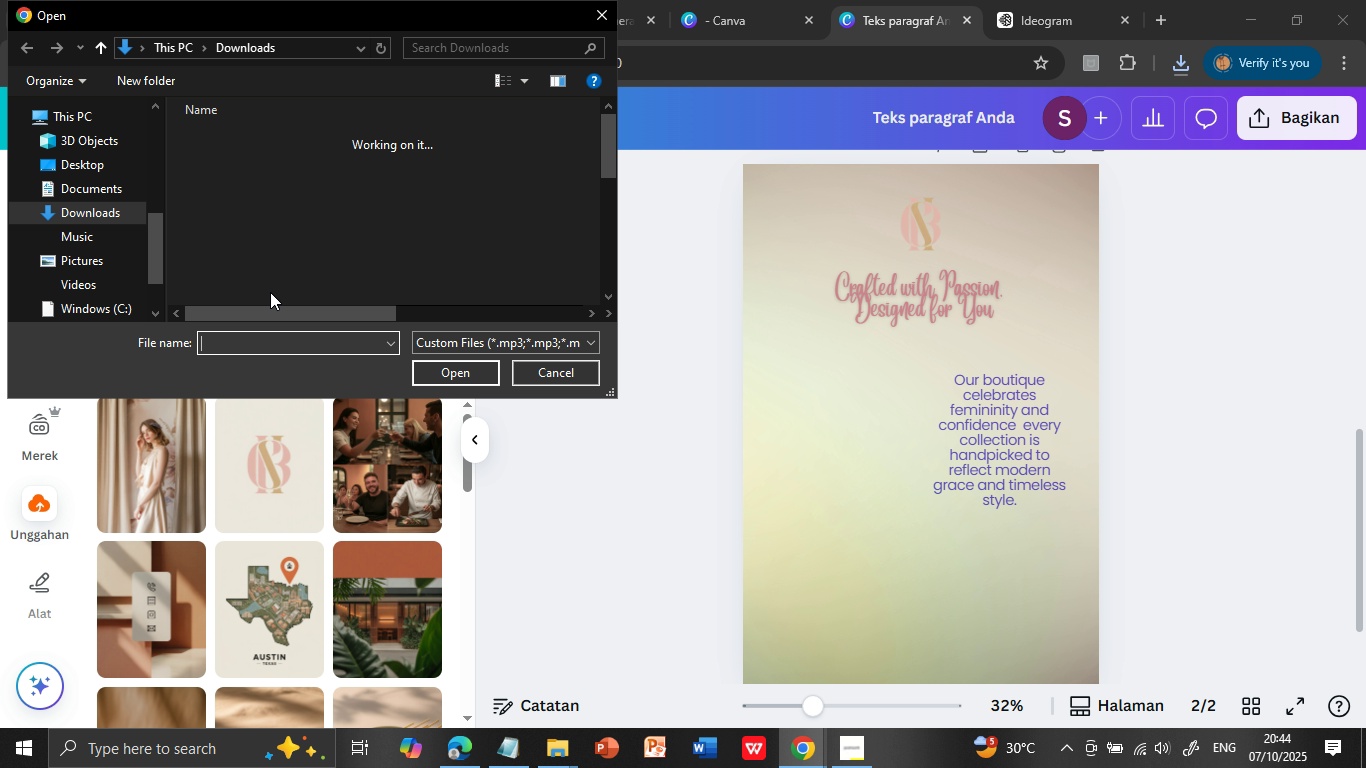 
wait(6.83)
 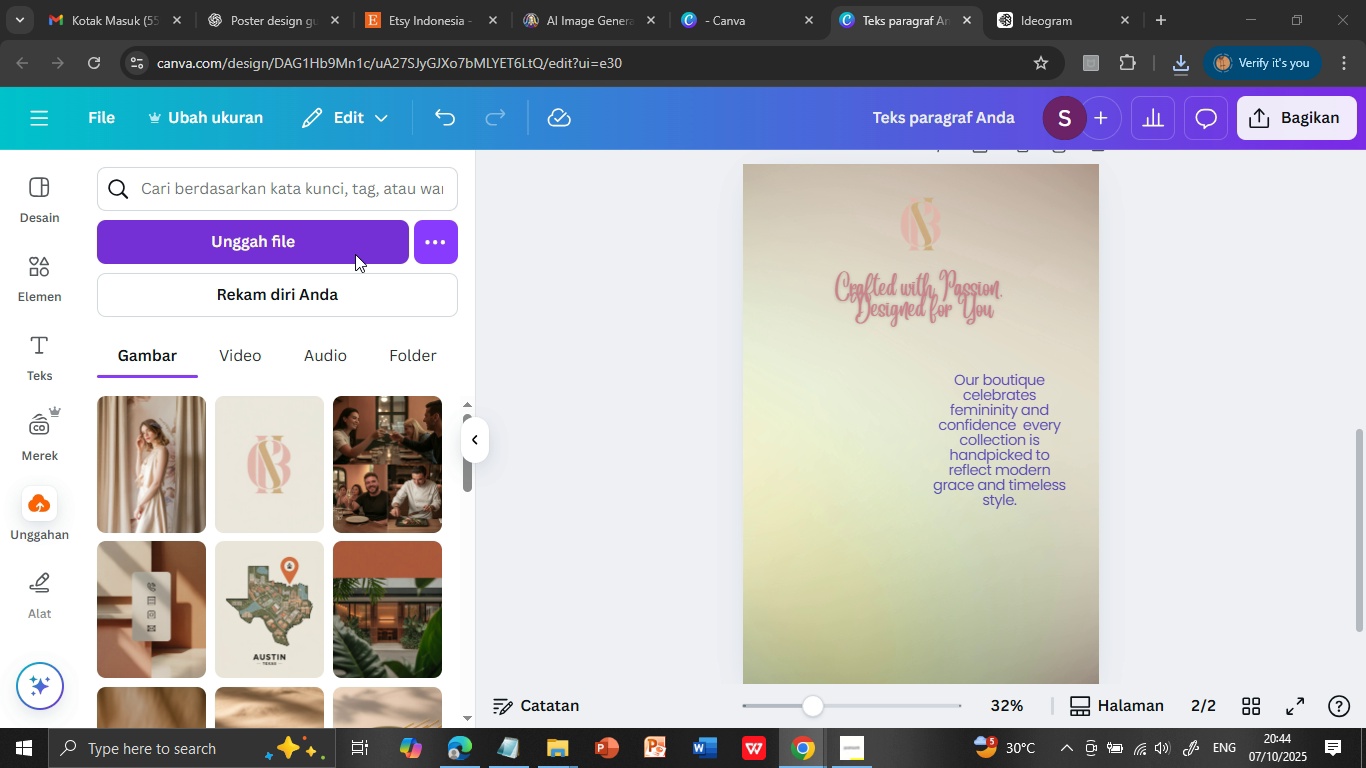 
double_click([325, 167])
 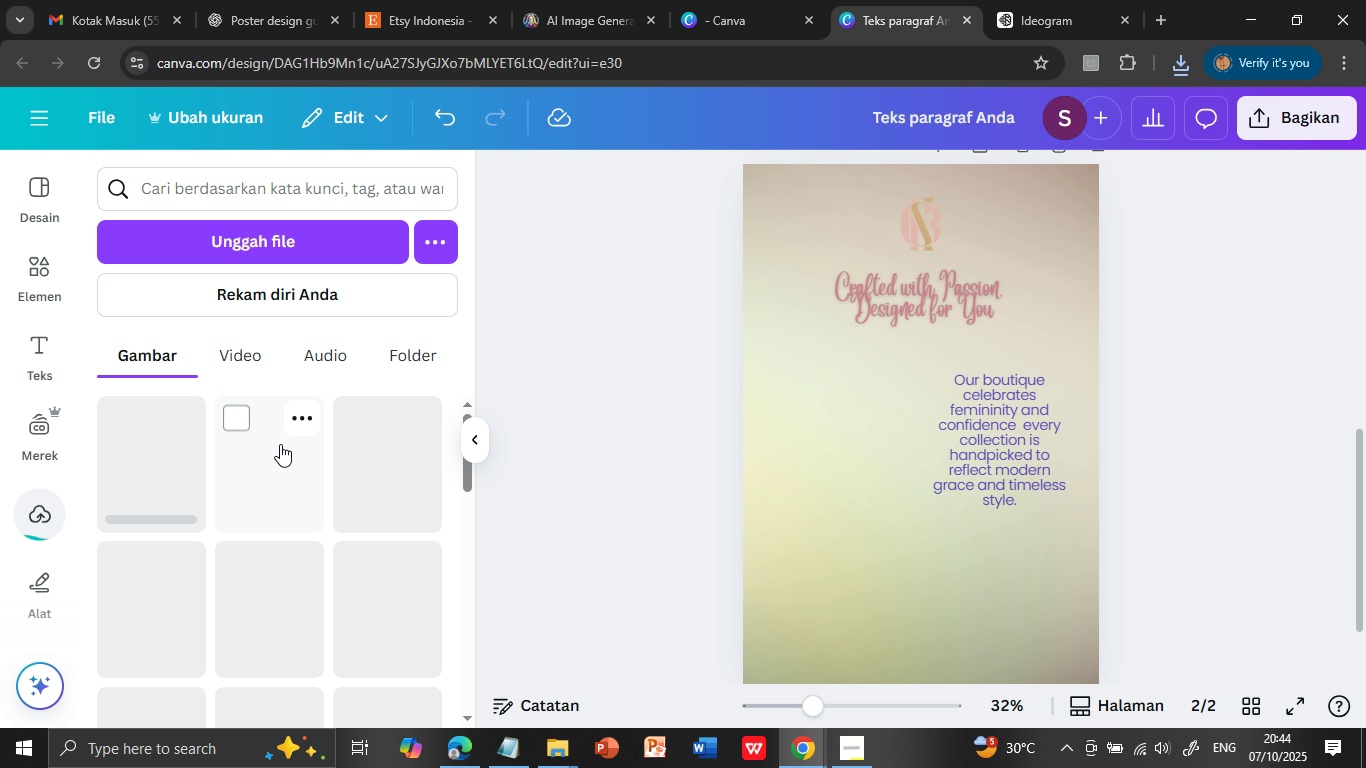 
wait(7.95)
 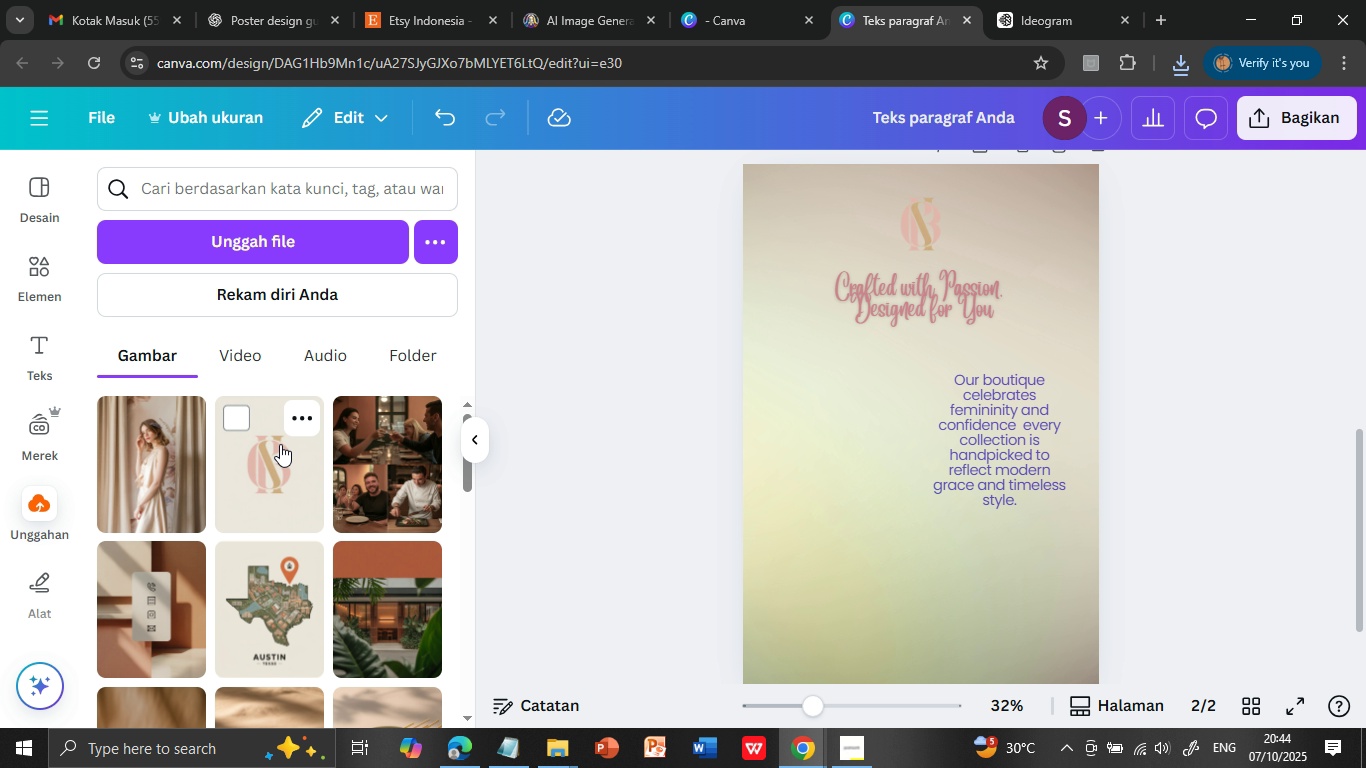 
left_click([151, 475])